 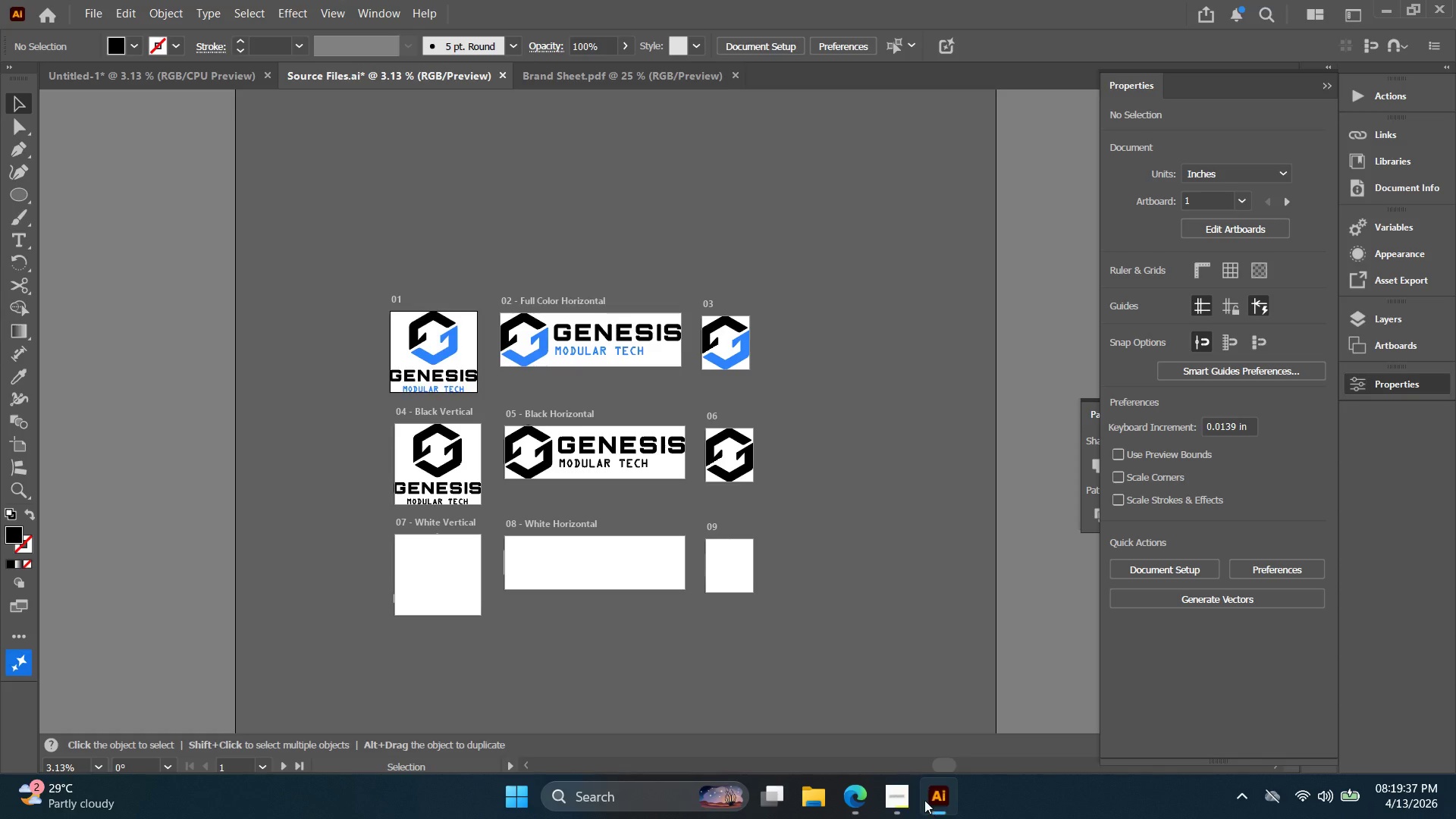 
left_click([91, 5])
 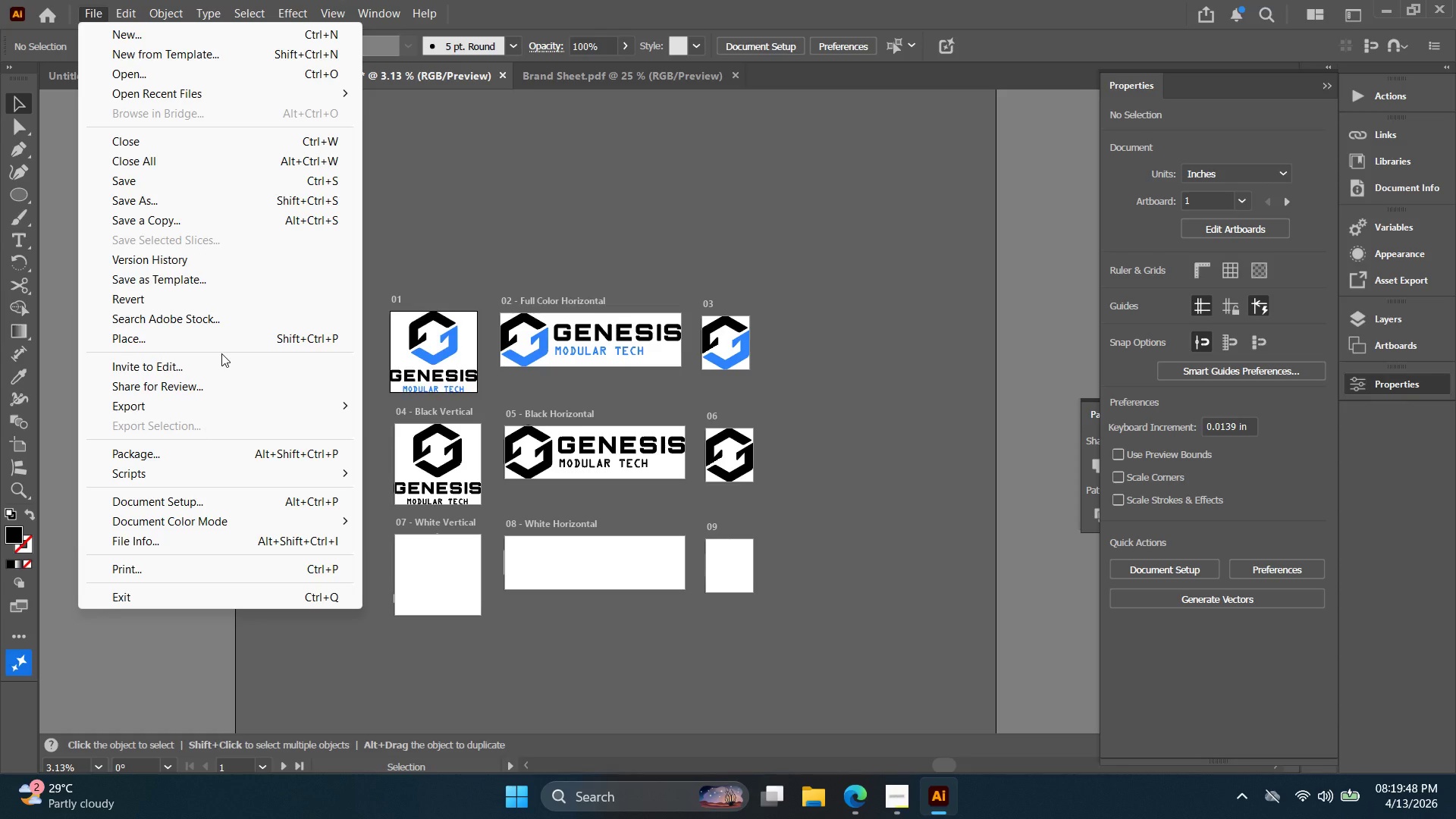 
wait(15.08)
 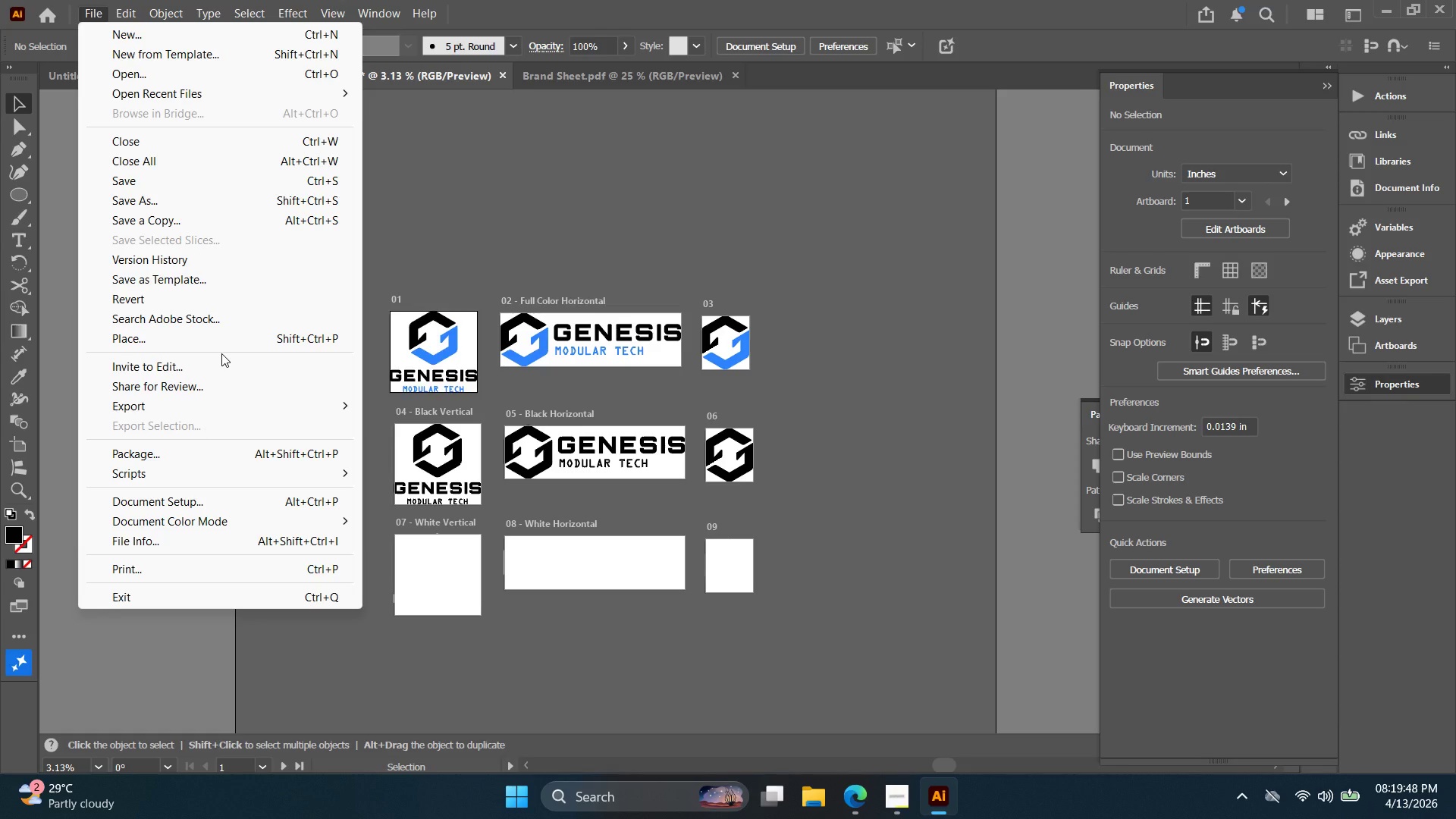 
key(Control+ControlLeft)
 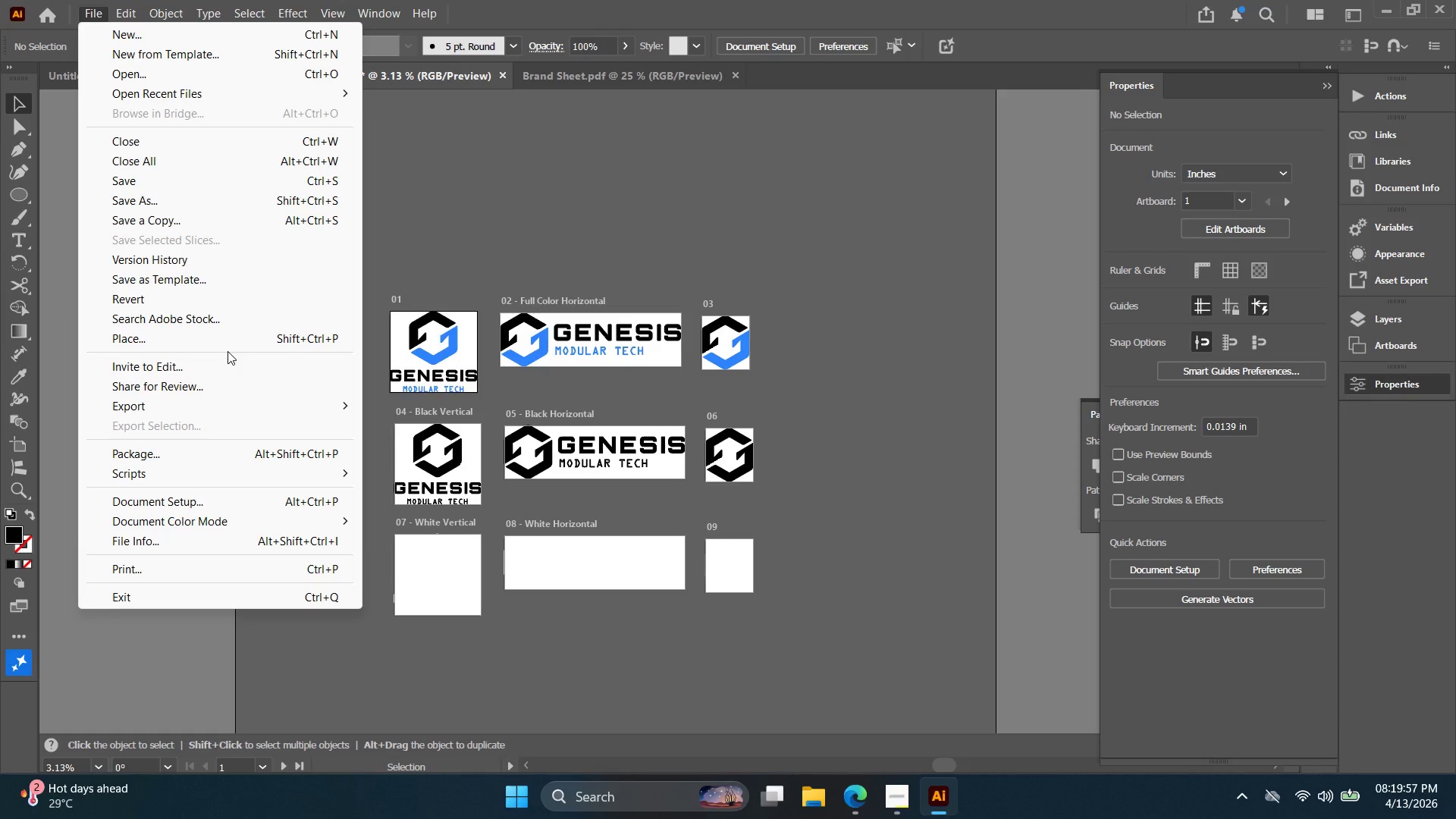 
wait(8.36)
 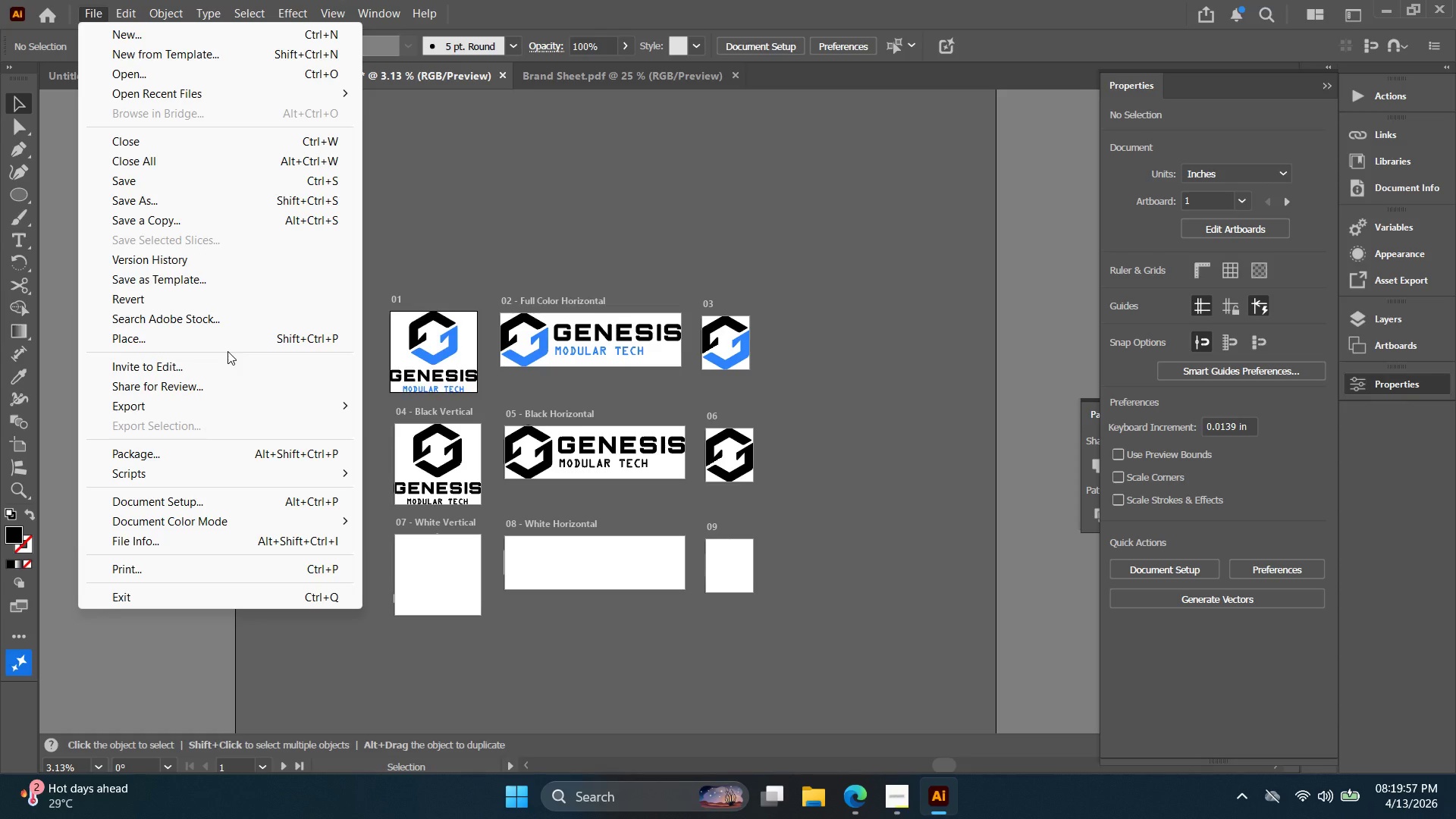 
left_click([849, 461])
 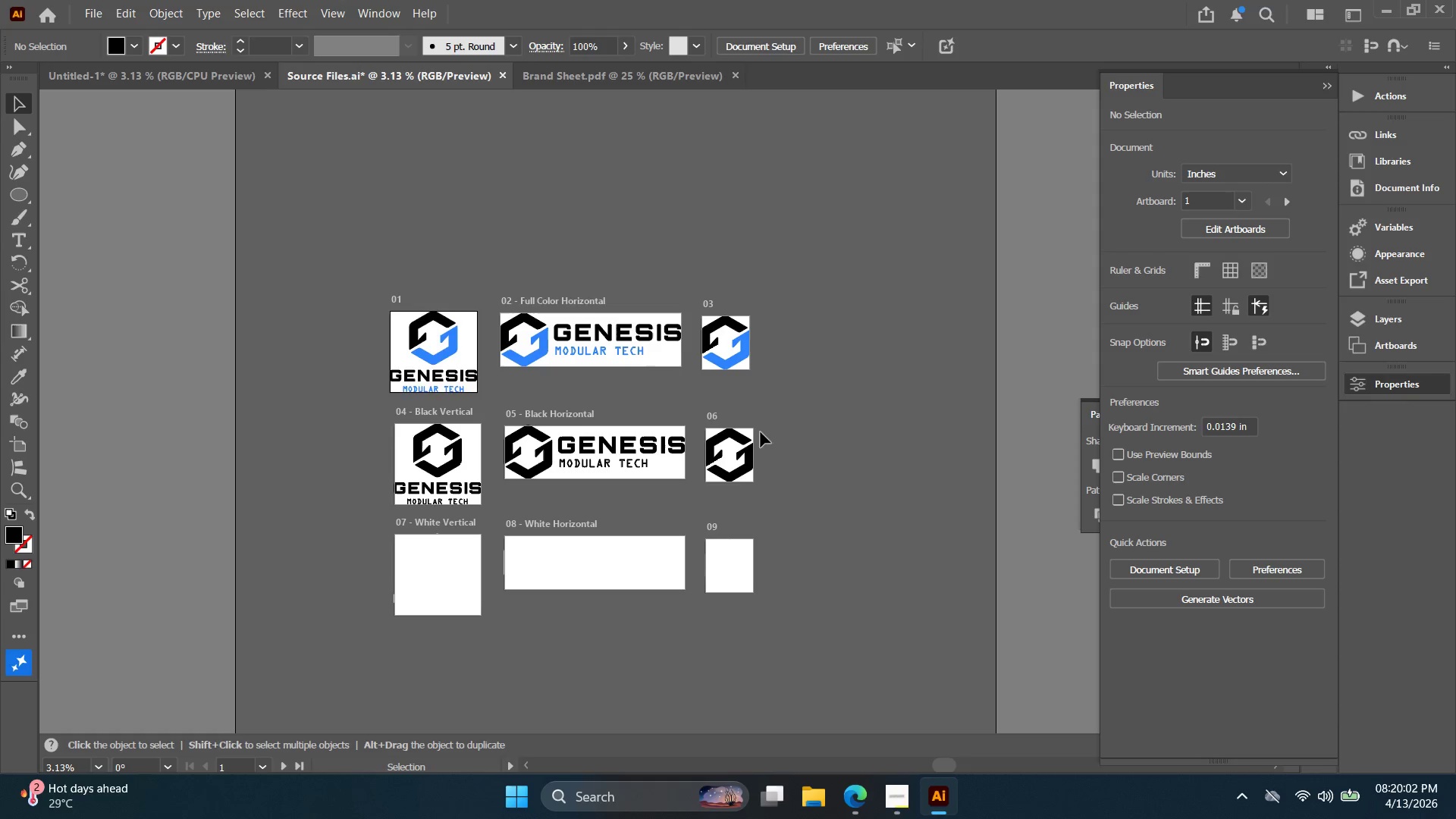 
key(Alt+AltLeft)
 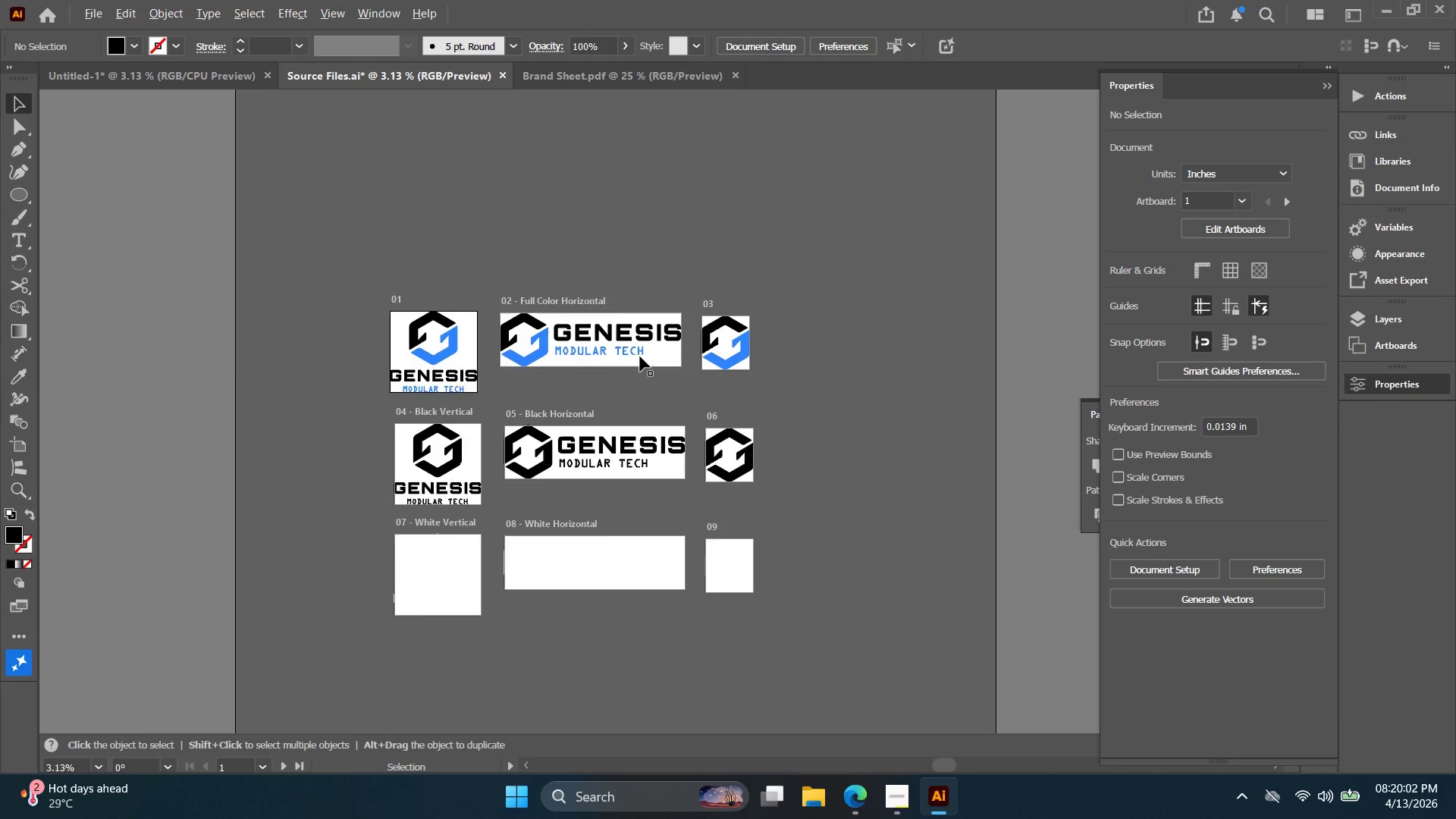 
scroll: coordinate [639, 352], scroll_direction: up, amount: 3.0
 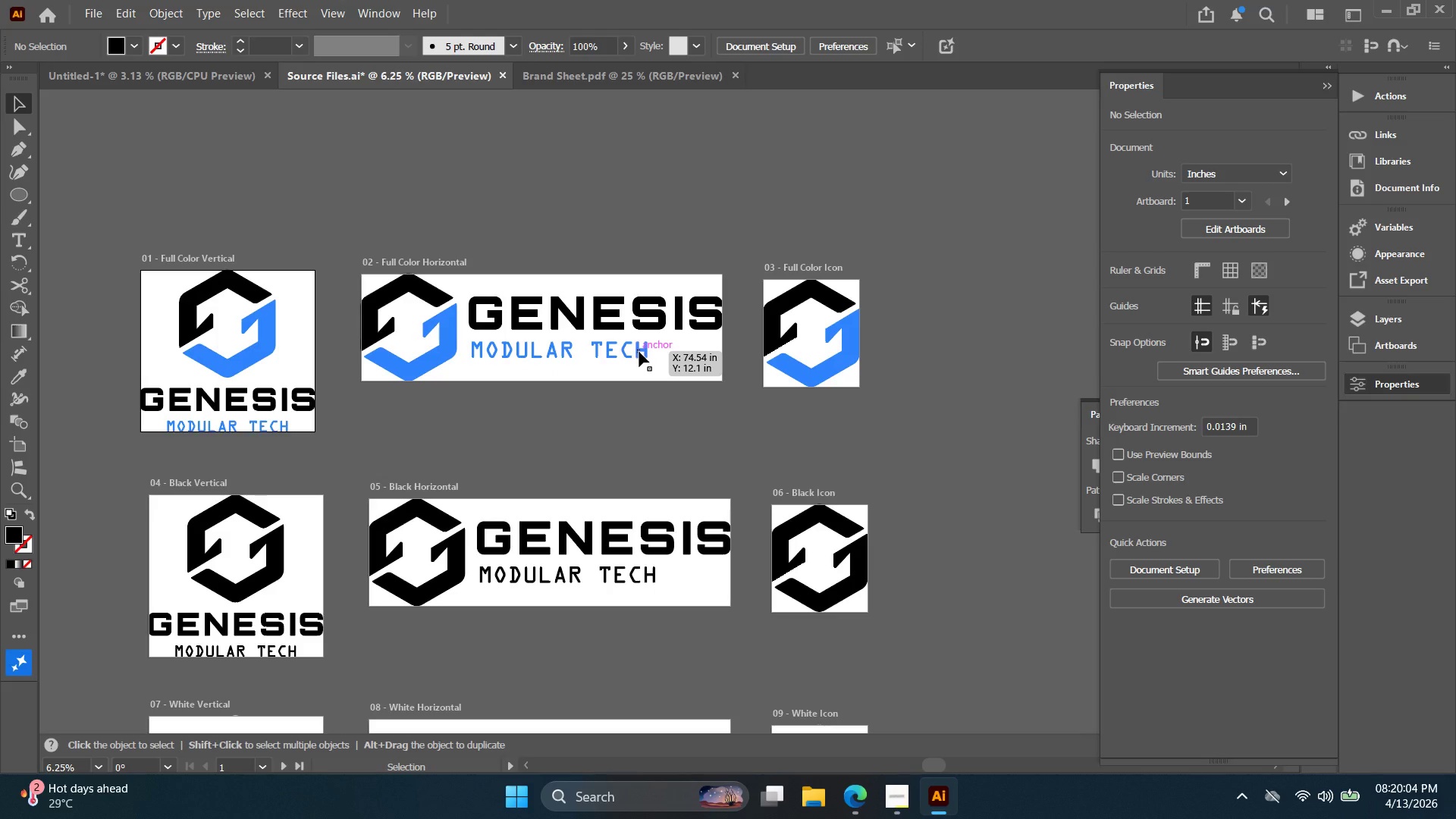 
hold_key(key=AltLeft, duration=0.31)
 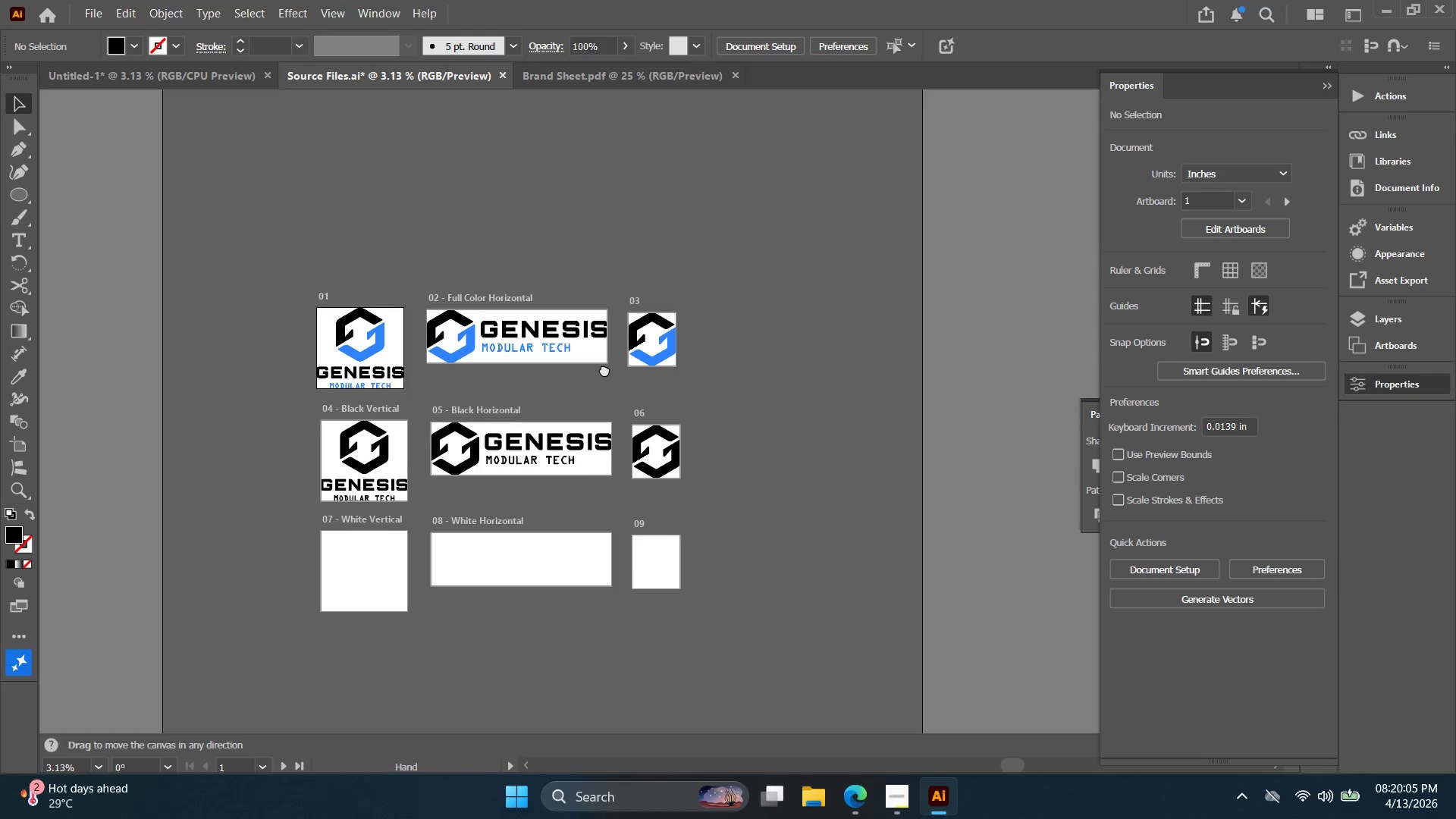 
hold_key(key=Space, duration=0.44)
 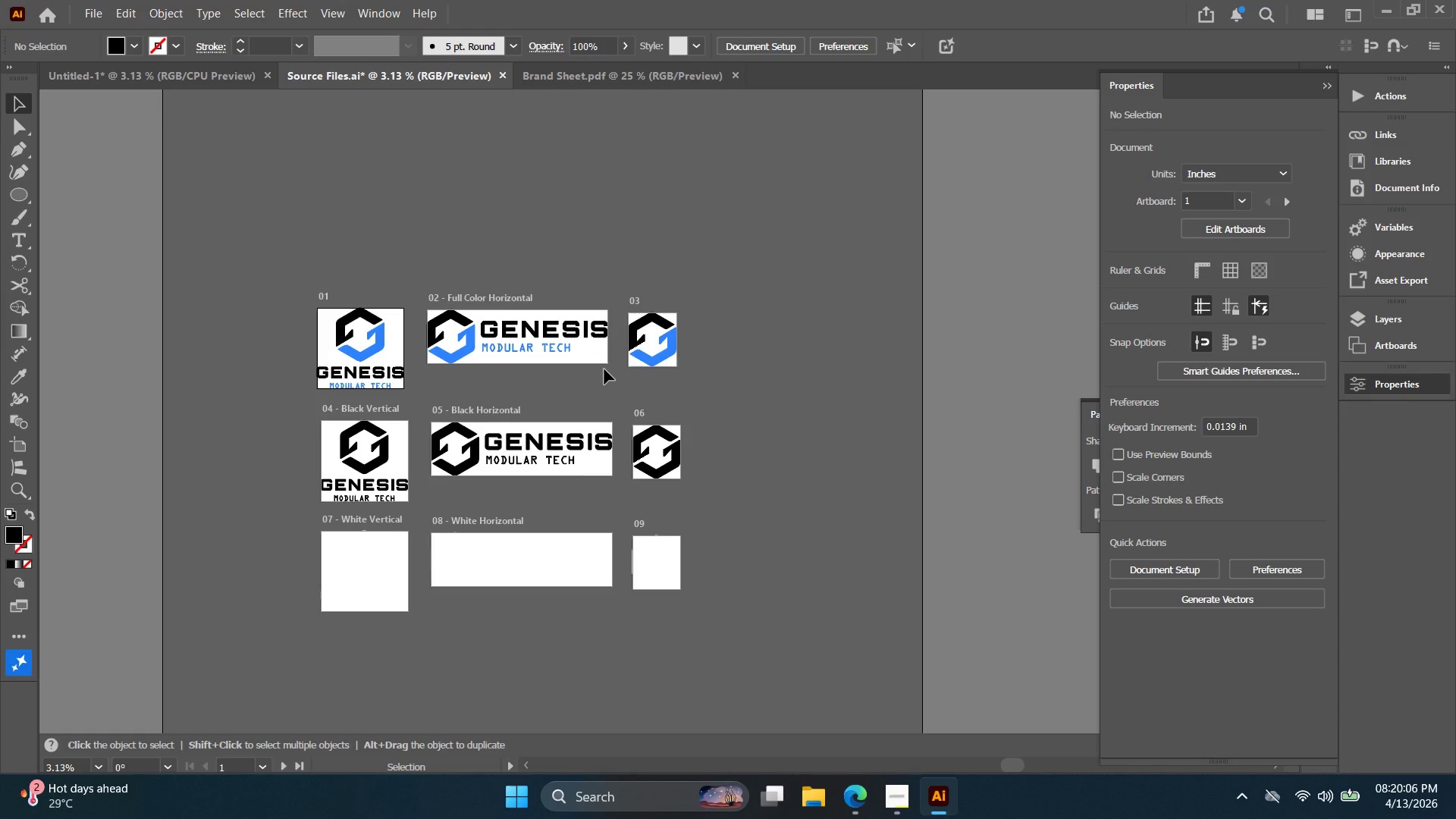 
left_click_drag(start_coordinate=[676, 378], to_coordinate=[604, 369])
 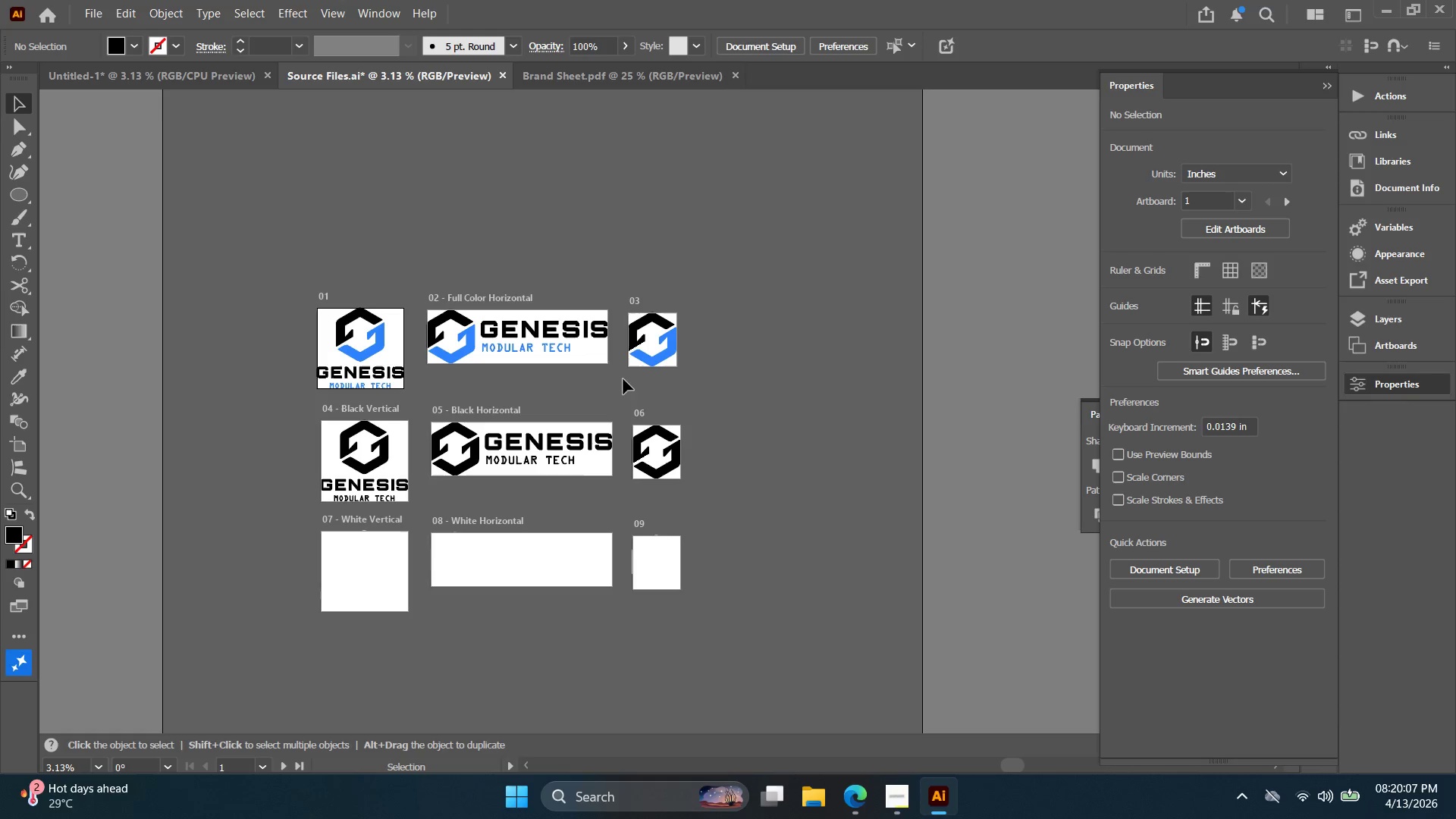 
scroll: coordinate [637, 364], scroll_direction: down, amount: 2.0
 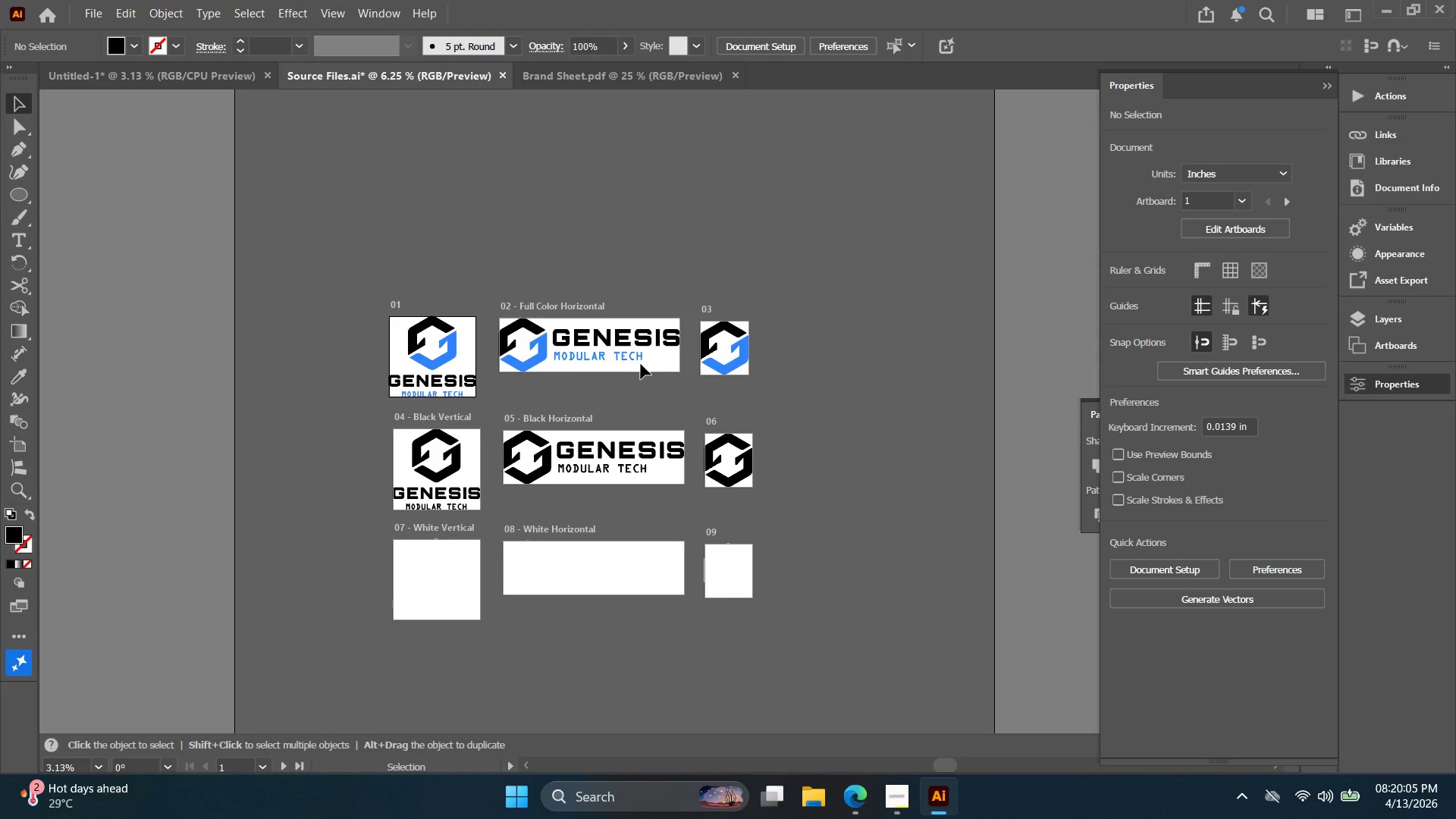 
left_click([893, 794])